 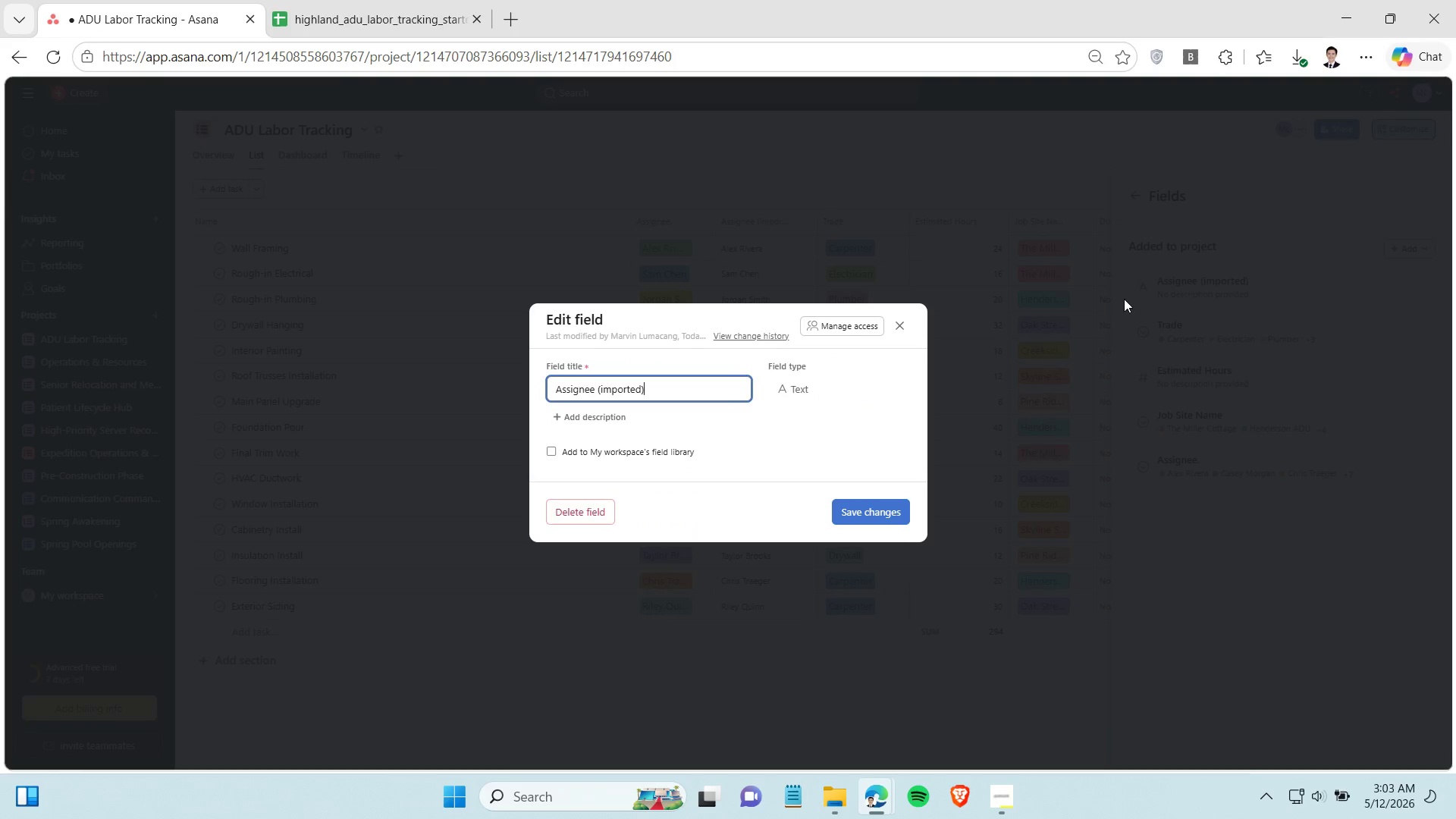 
left_click([585, 510])
 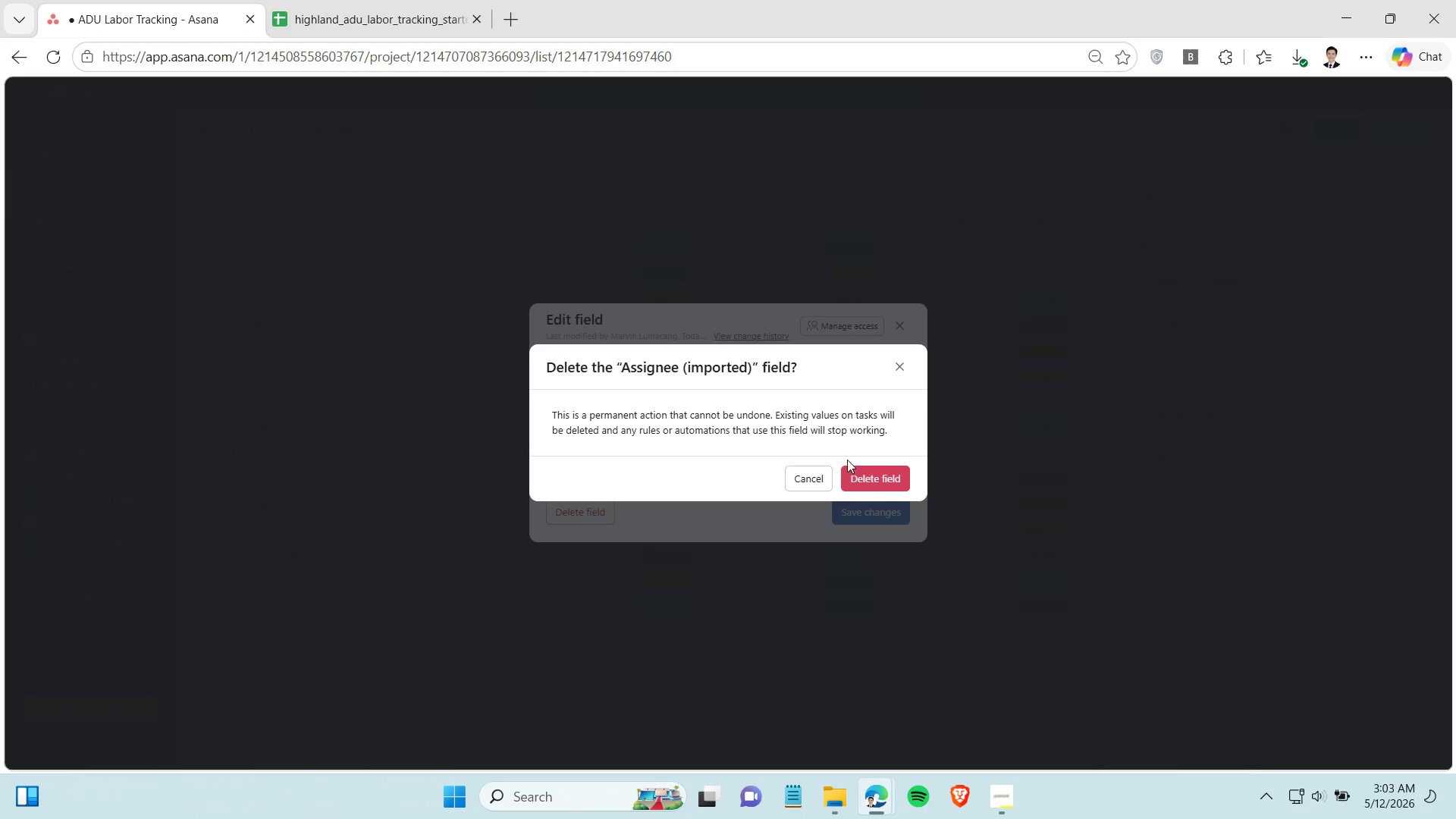 
left_click([858, 470])
 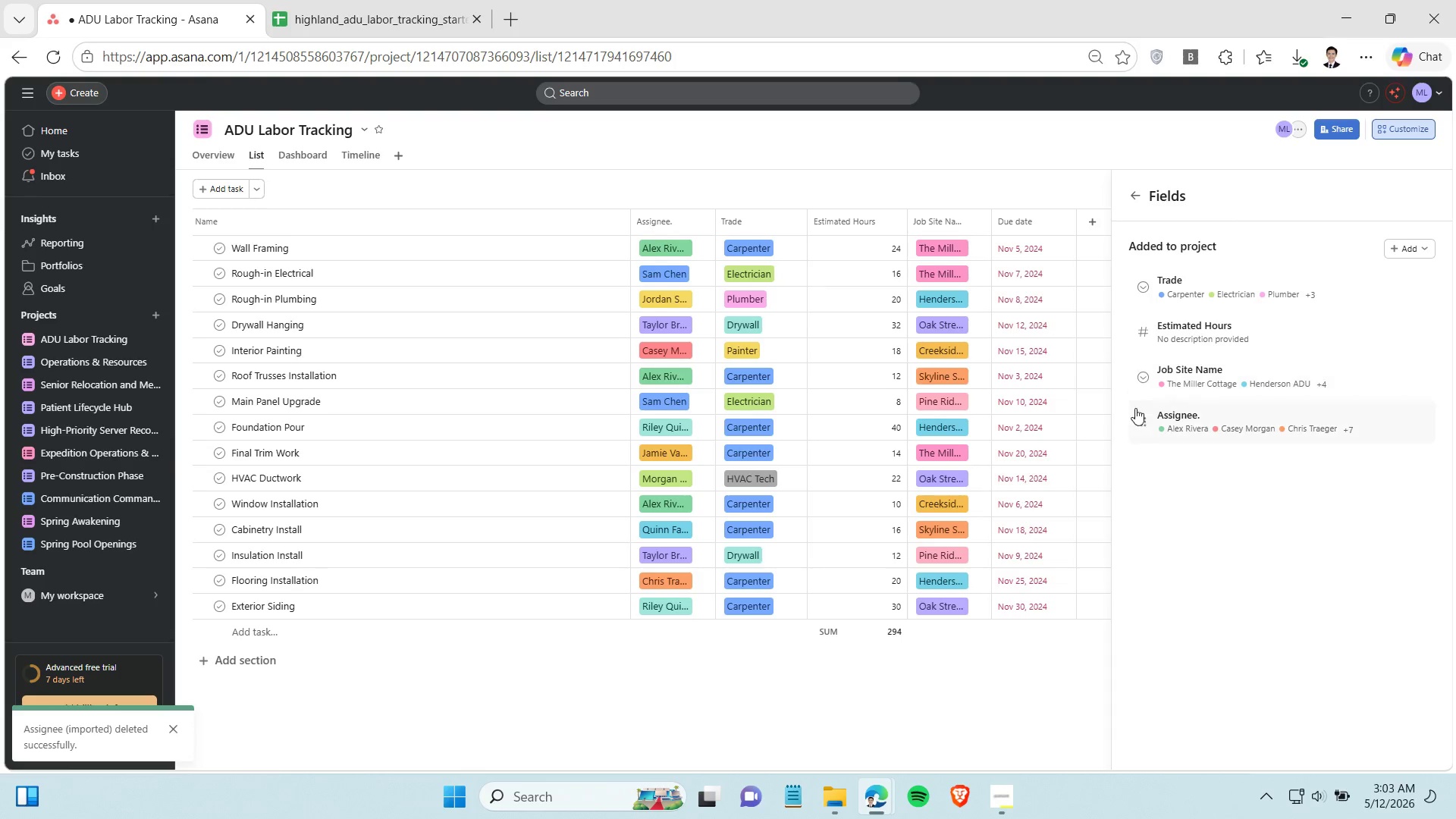 
left_click_drag(start_coordinate=[1139, 422], to_coordinate=[1131, 275])
 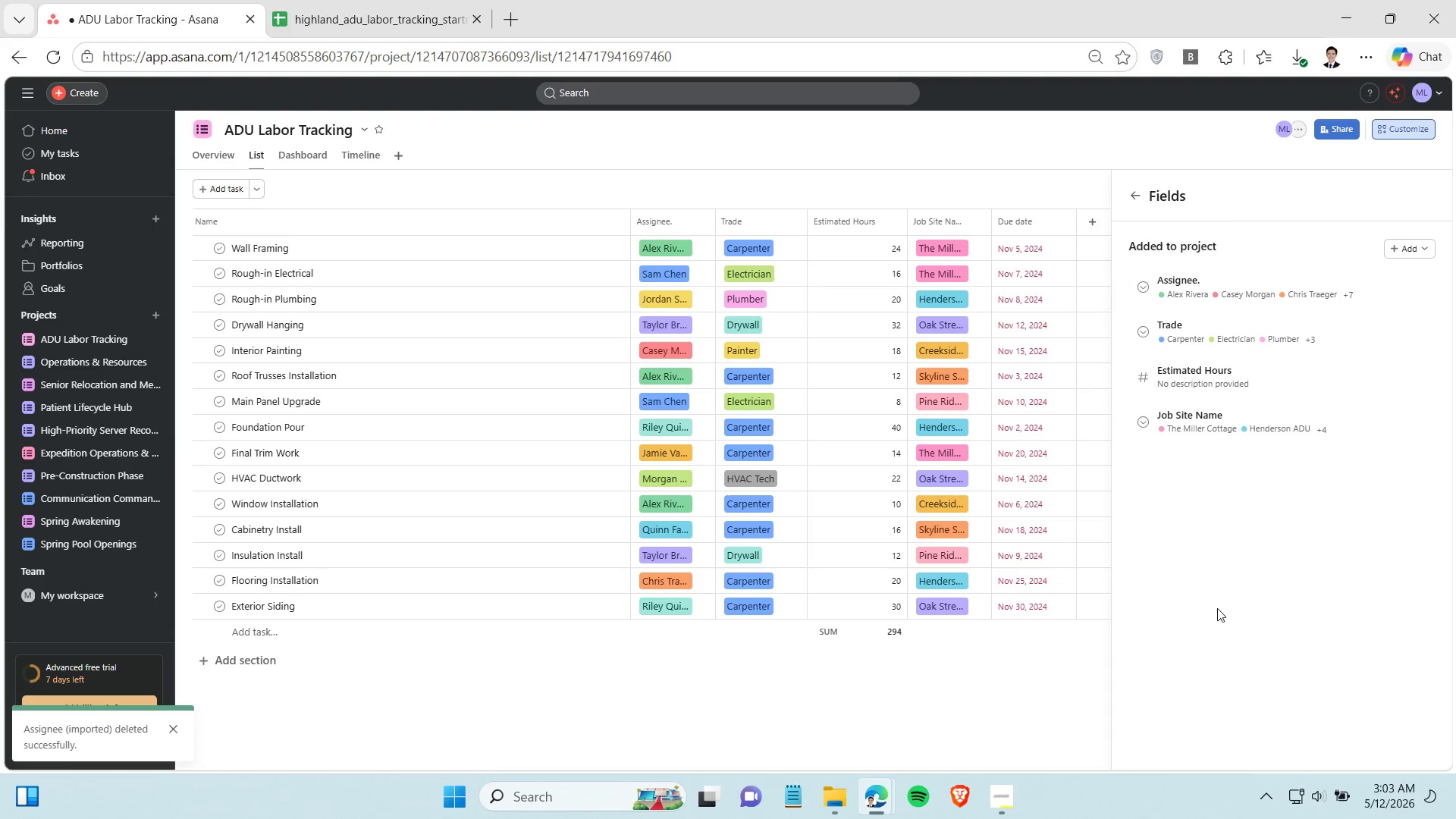 
left_click([1217, 608])